 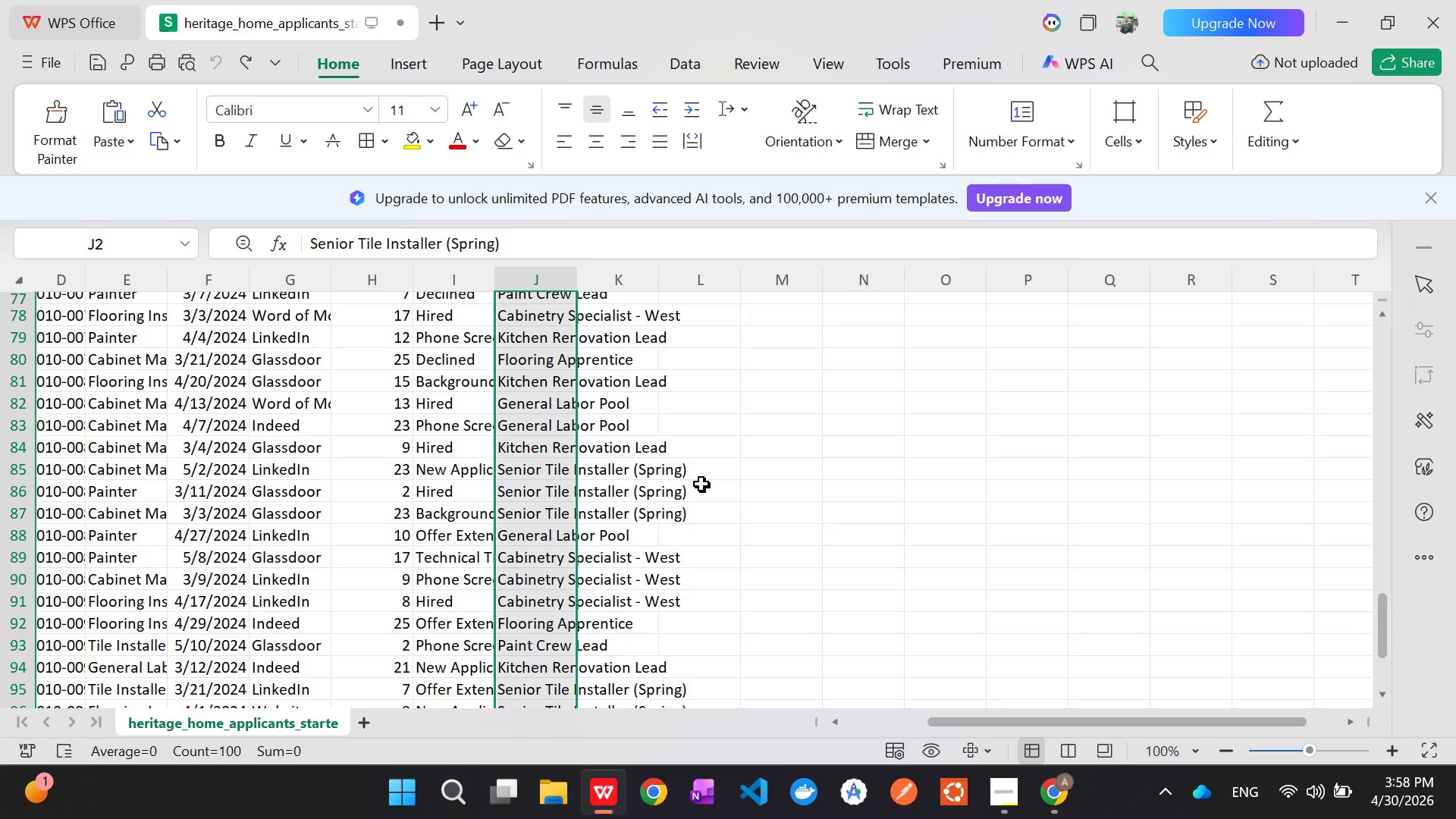 
left_click_drag(start_coordinate=[61, 303], to_coordinate=[501, 424])
 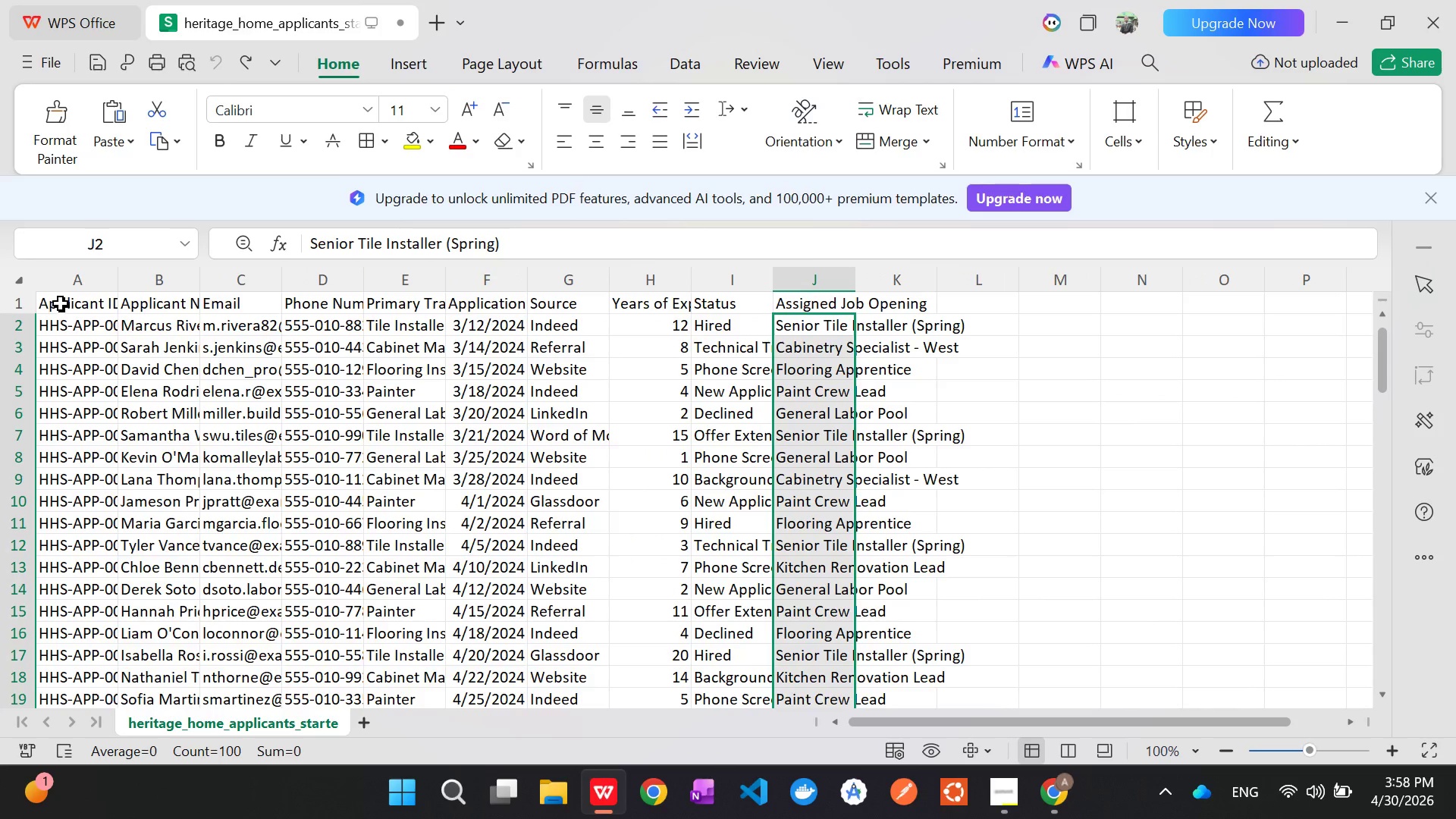 
left_click([95, 394])
 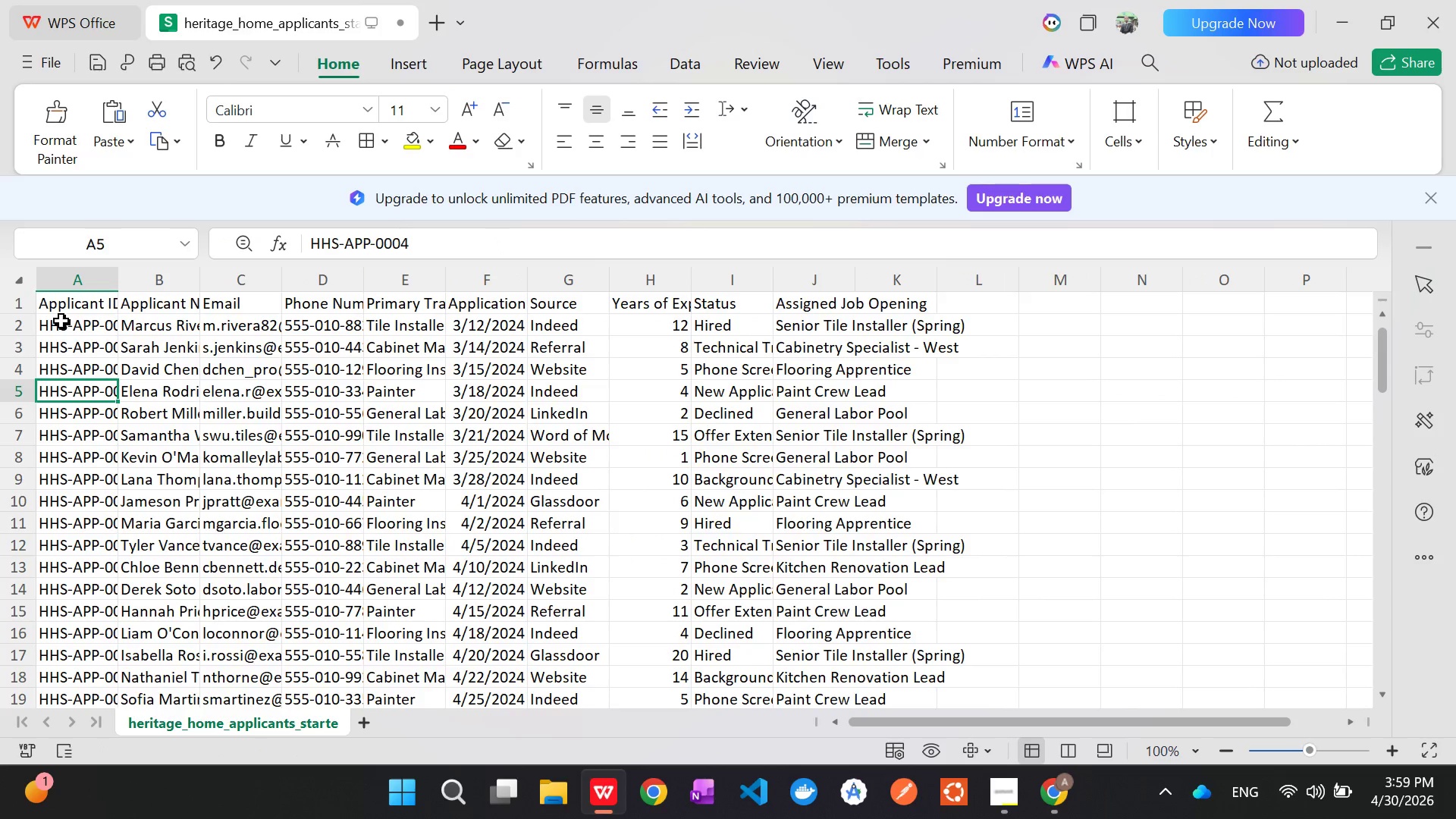 
left_click([61, 321])
 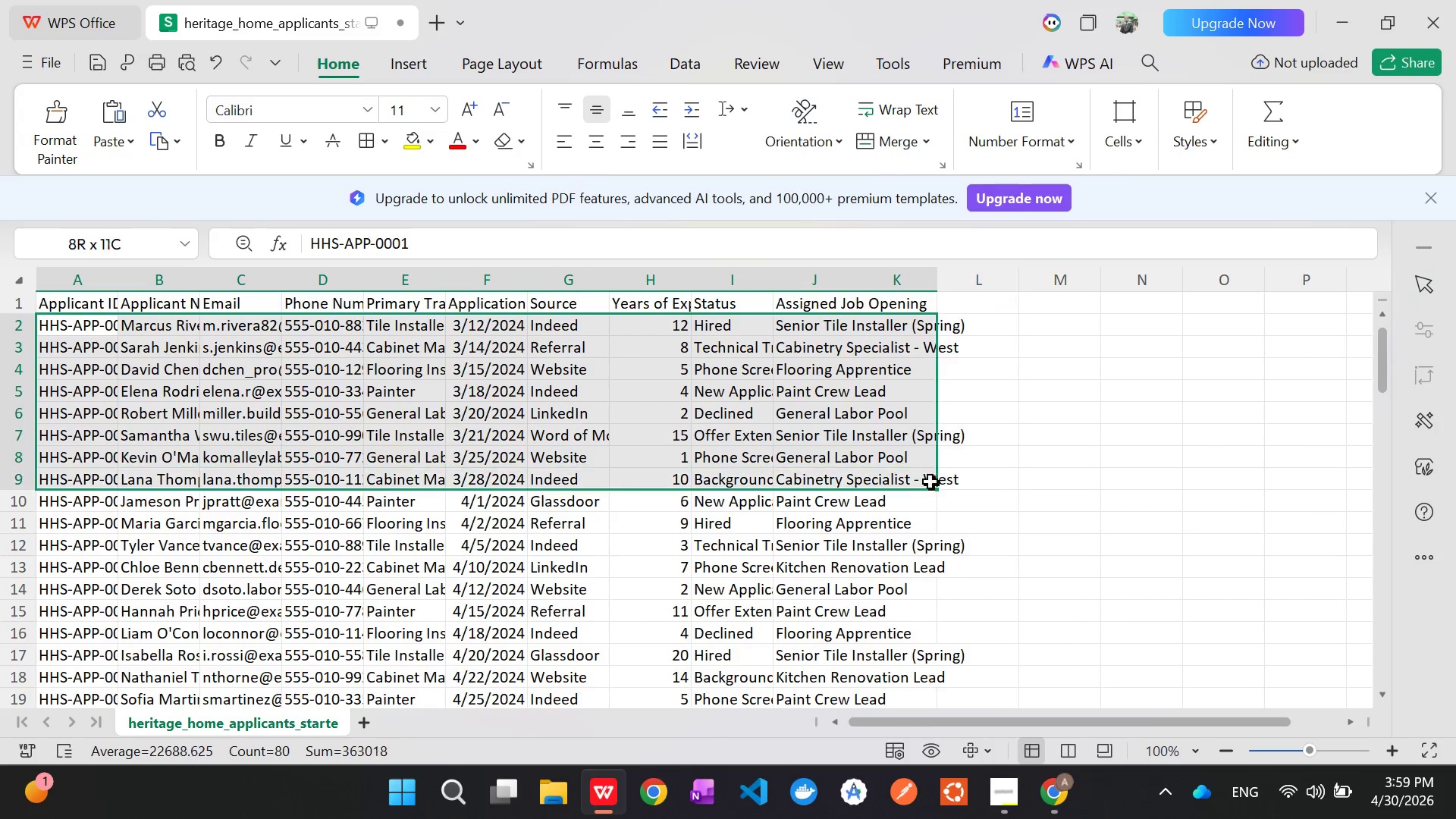 
left_click_drag(start_coordinate=[61, 321], to_coordinate=[918, 657])
 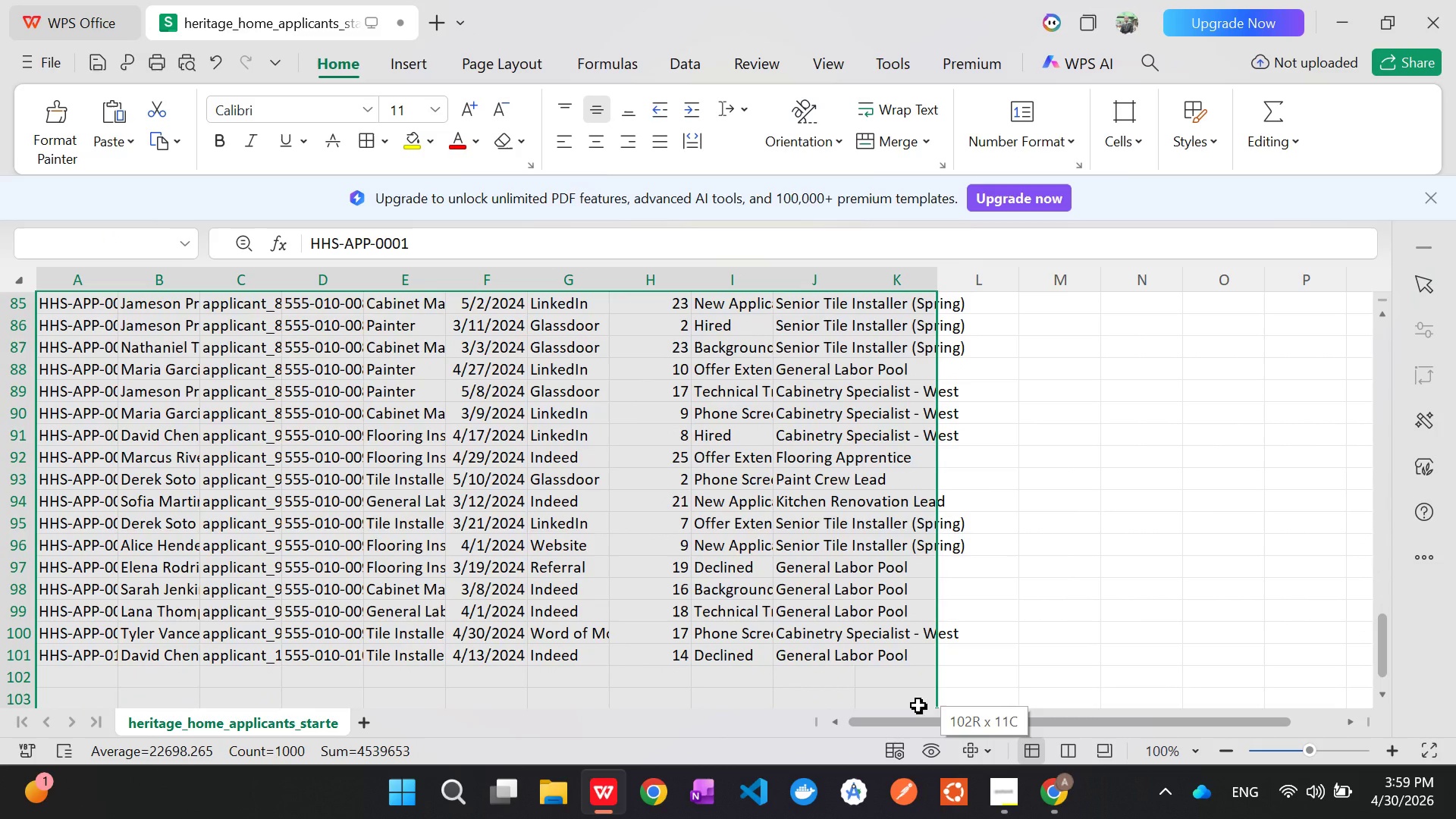 
key(Control+C)
 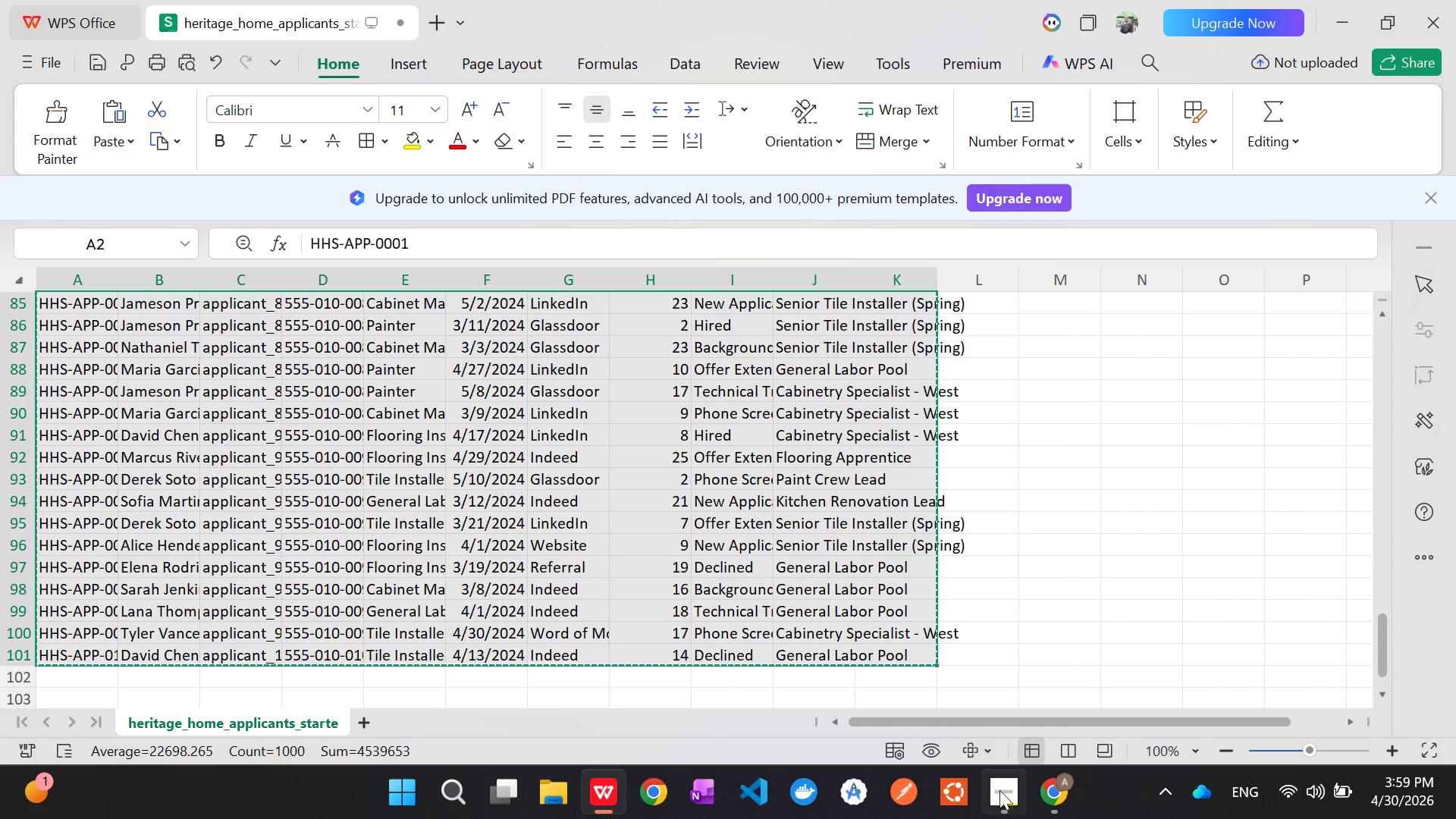 
left_click([1003, 792])